 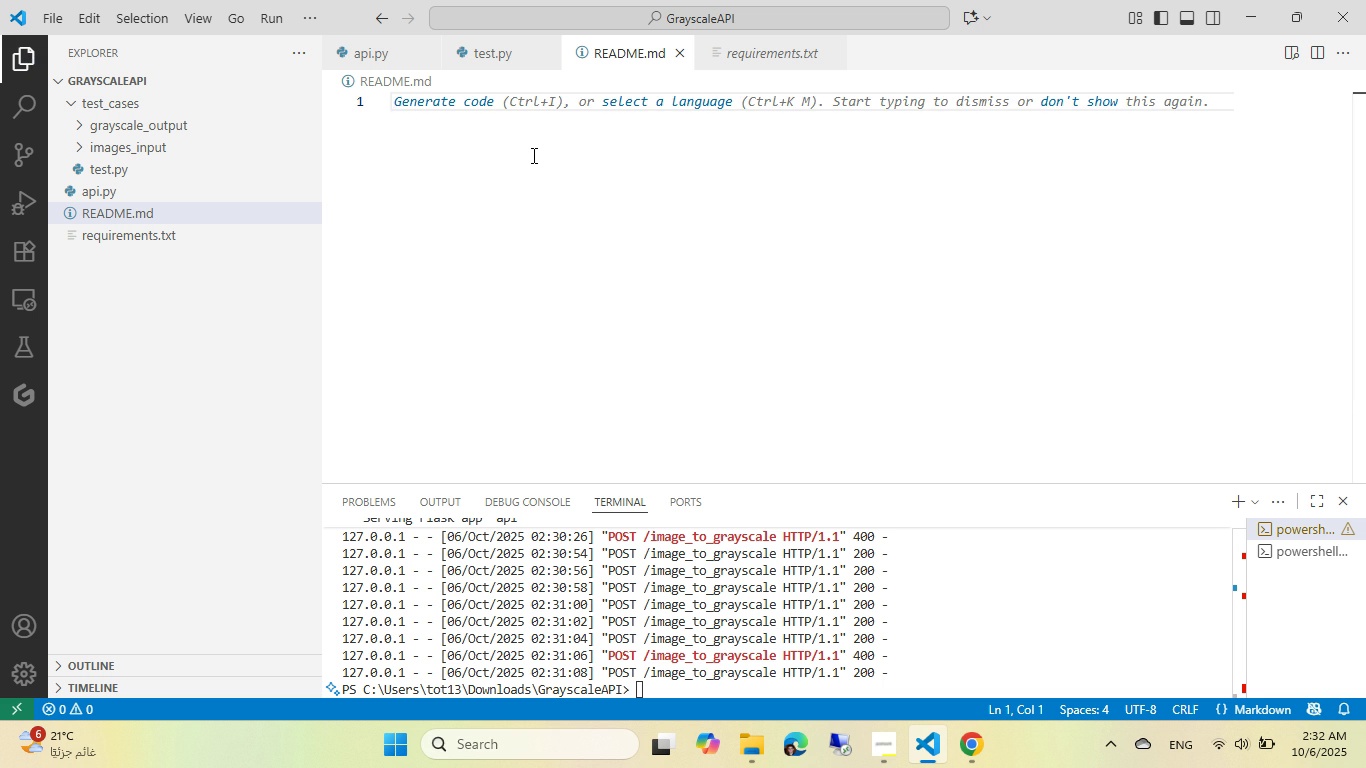 
left_click([742, 767])
 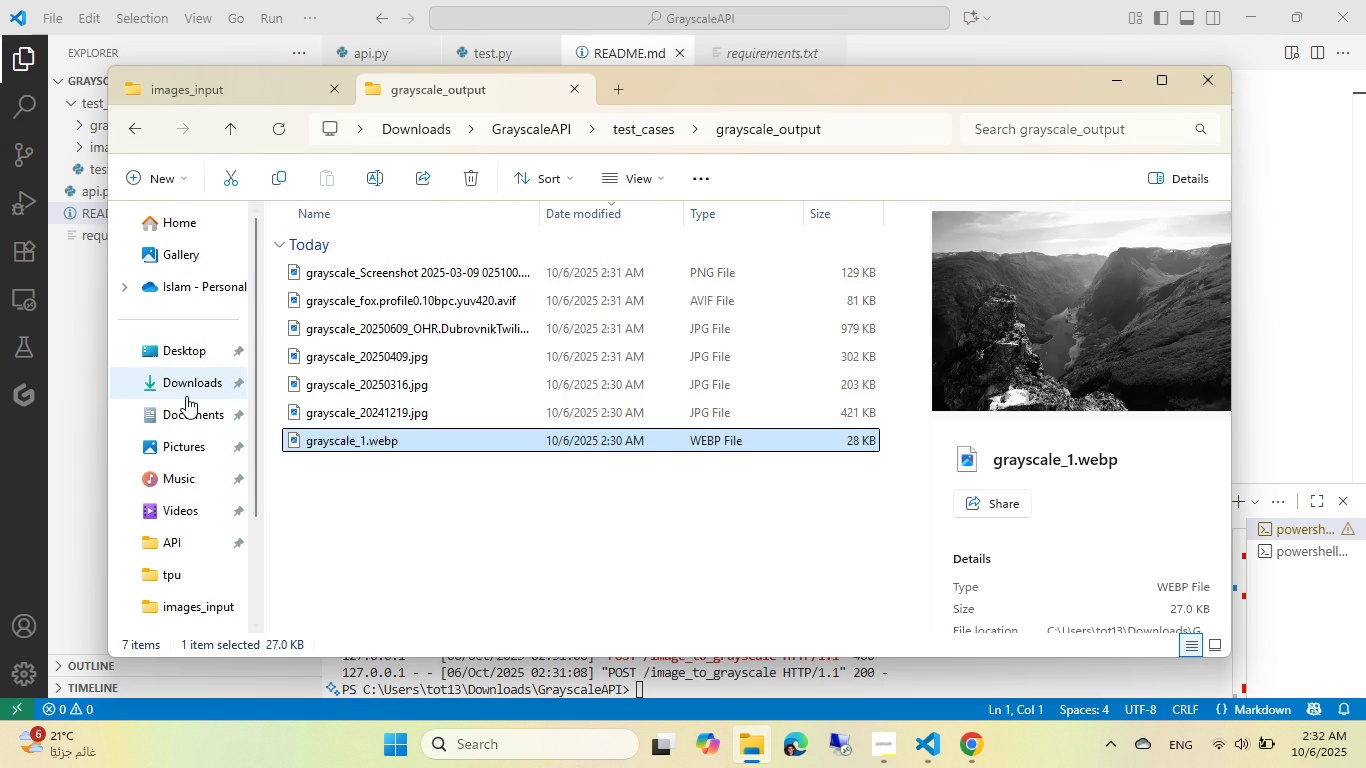 
left_click([186, 396])
 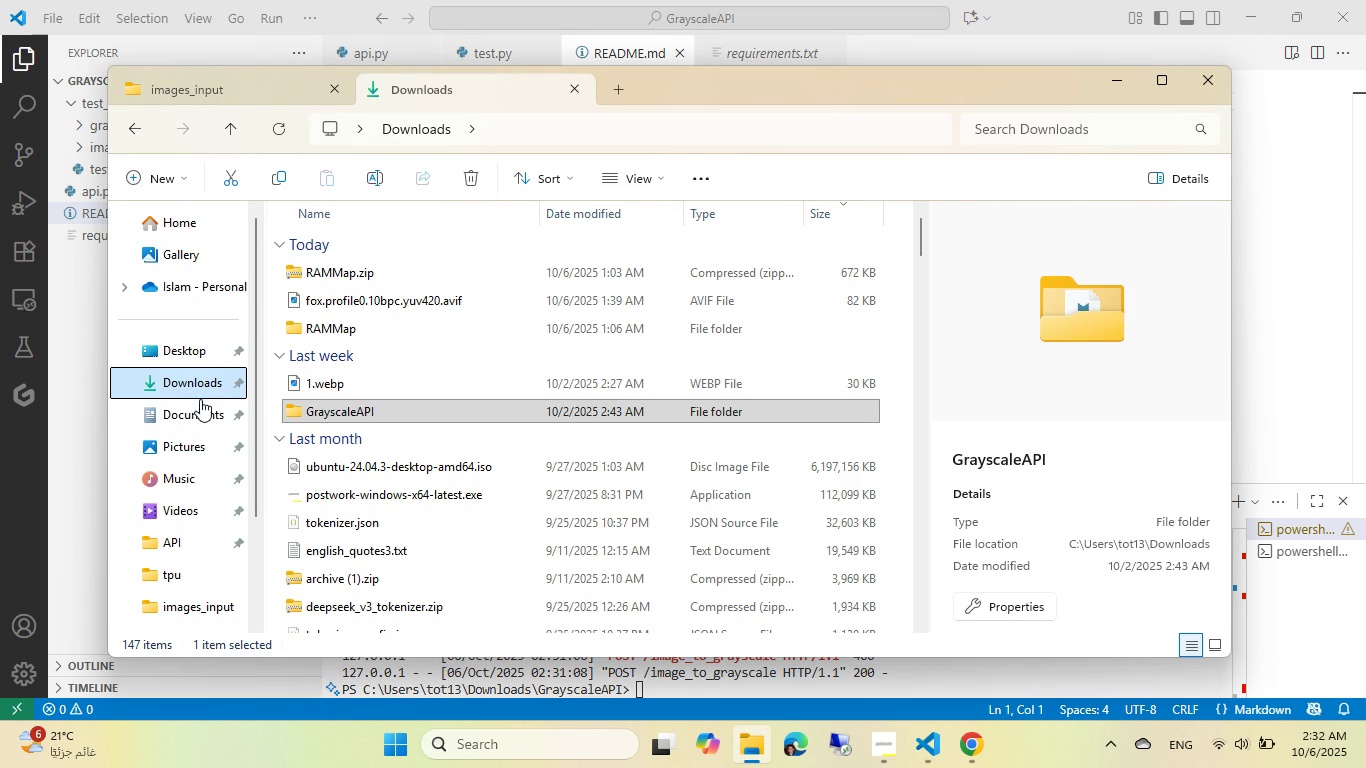 
scroll: coordinate [351, 444], scroll_direction: down, amount: 3.0
 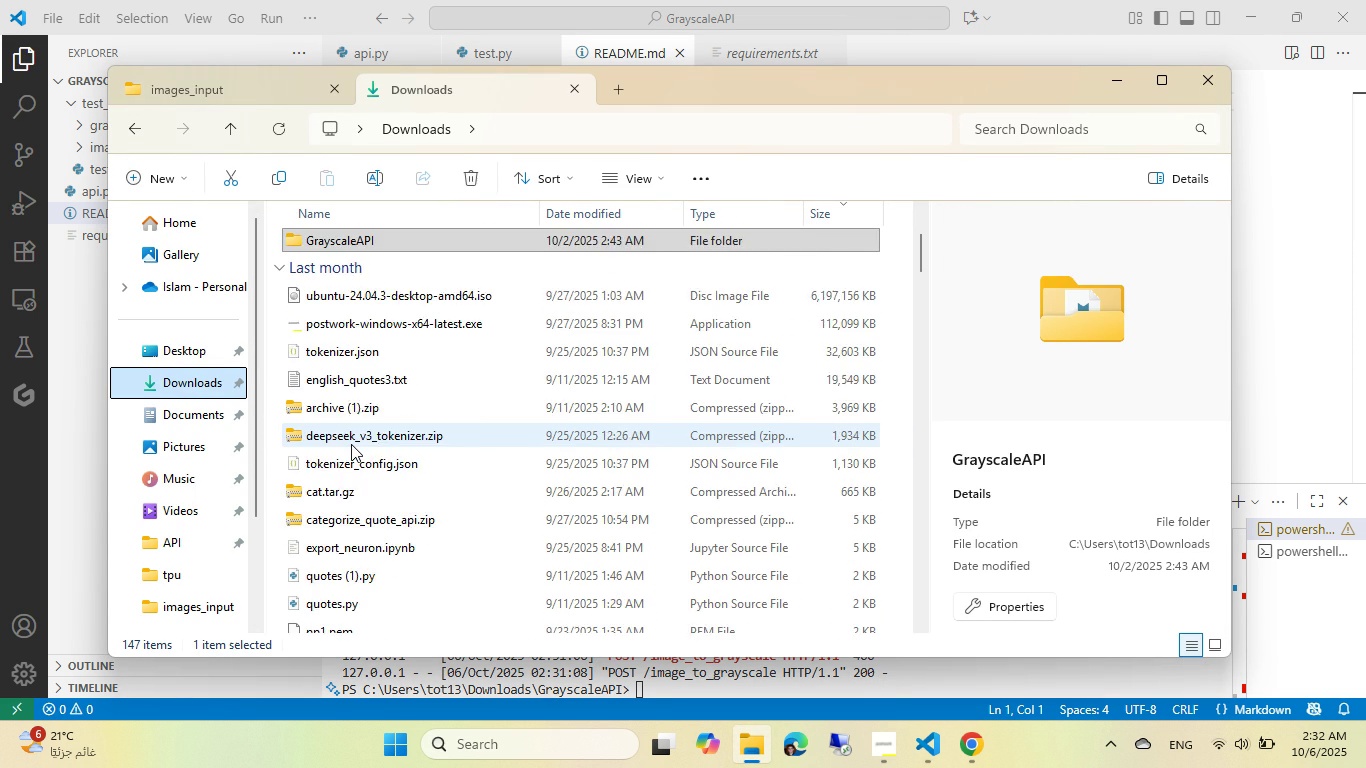 
scroll: coordinate [351, 444], scroll_direction: up, amount: 4.0
 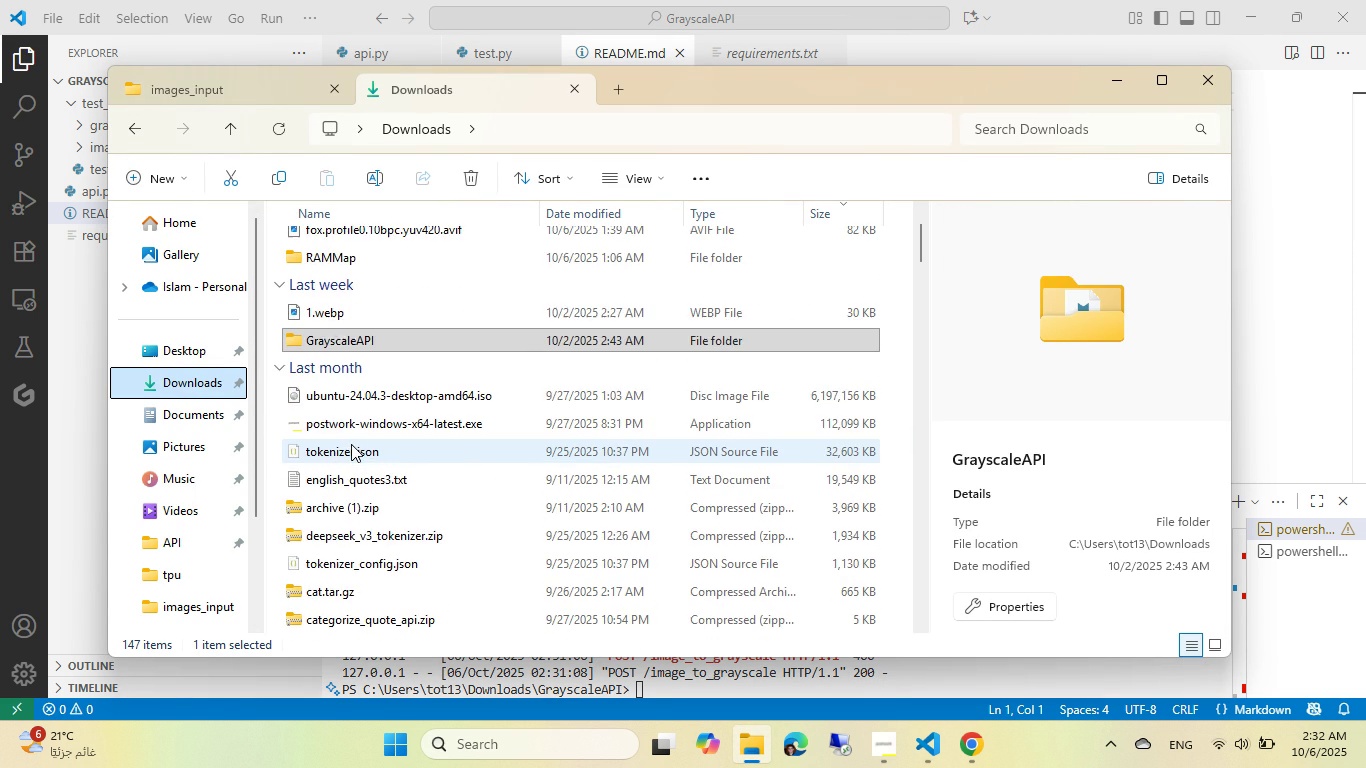 
scroll: coordinate [351, 444], scroll_direction: down, amount: 5.0
 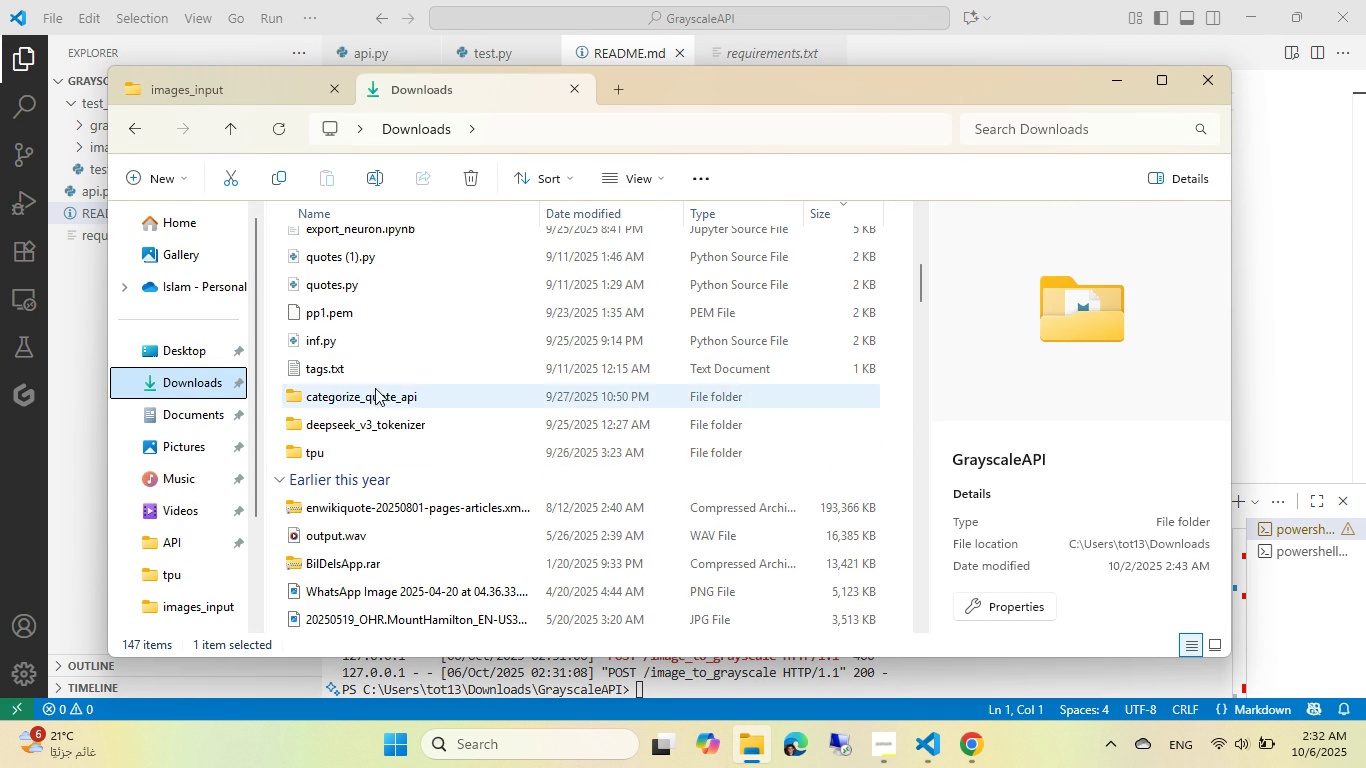 
double_click([379, 385])
 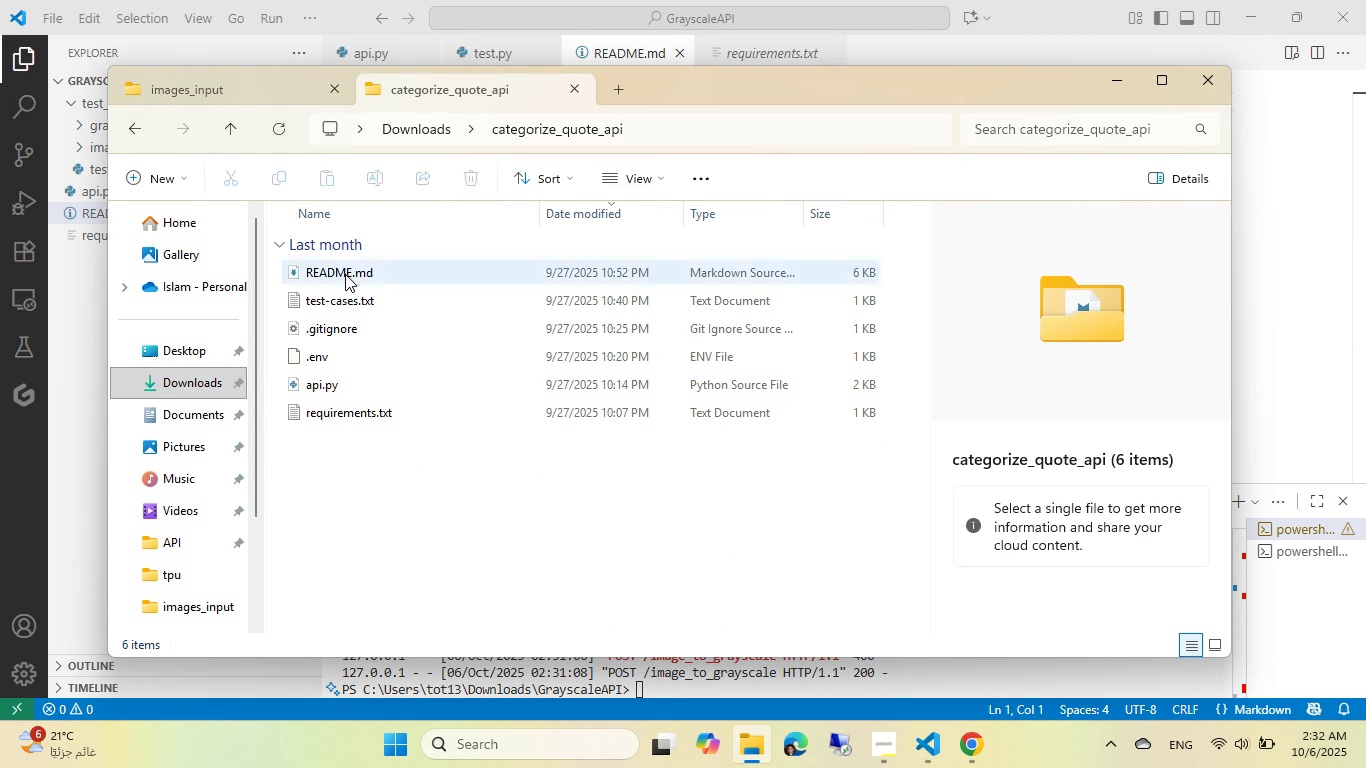 
double_click([345, 270])
 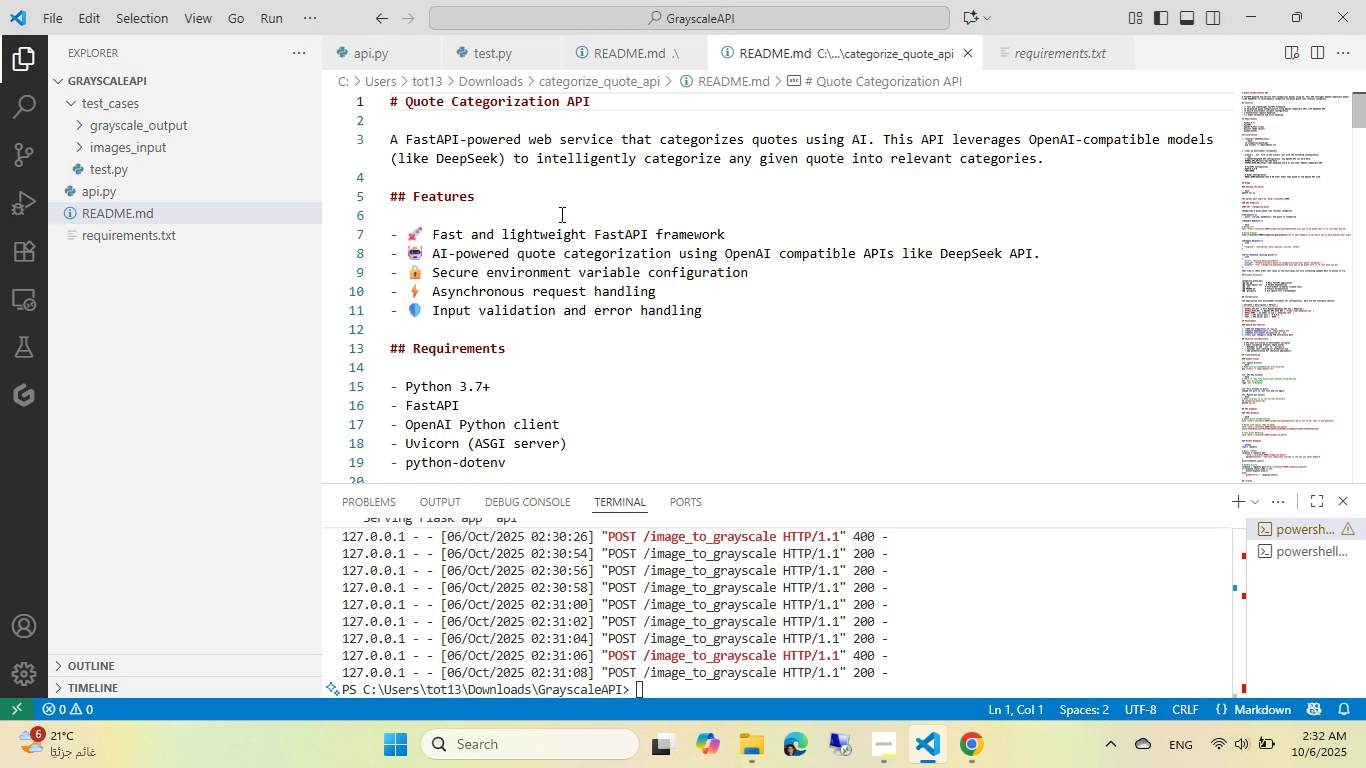 
wait(8.34)
 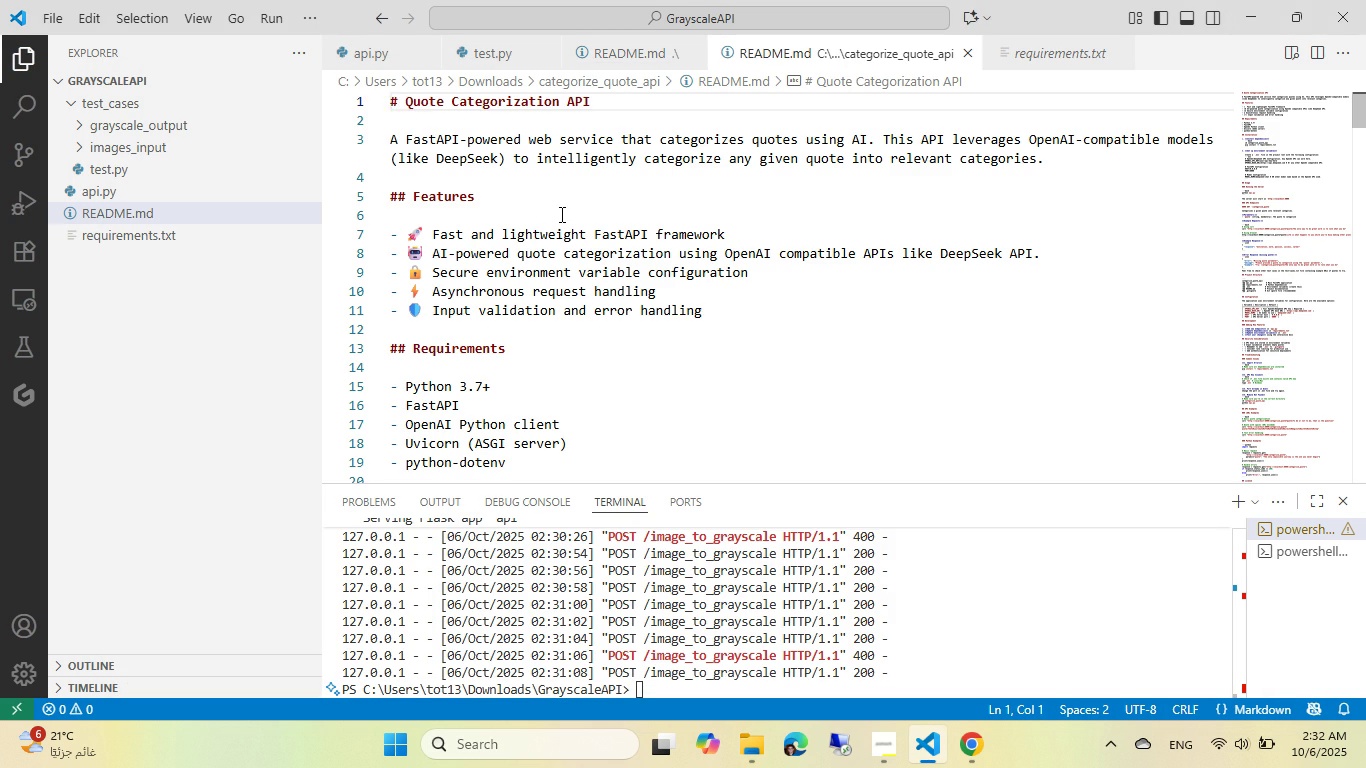 
key(Control+ControlLeft)
 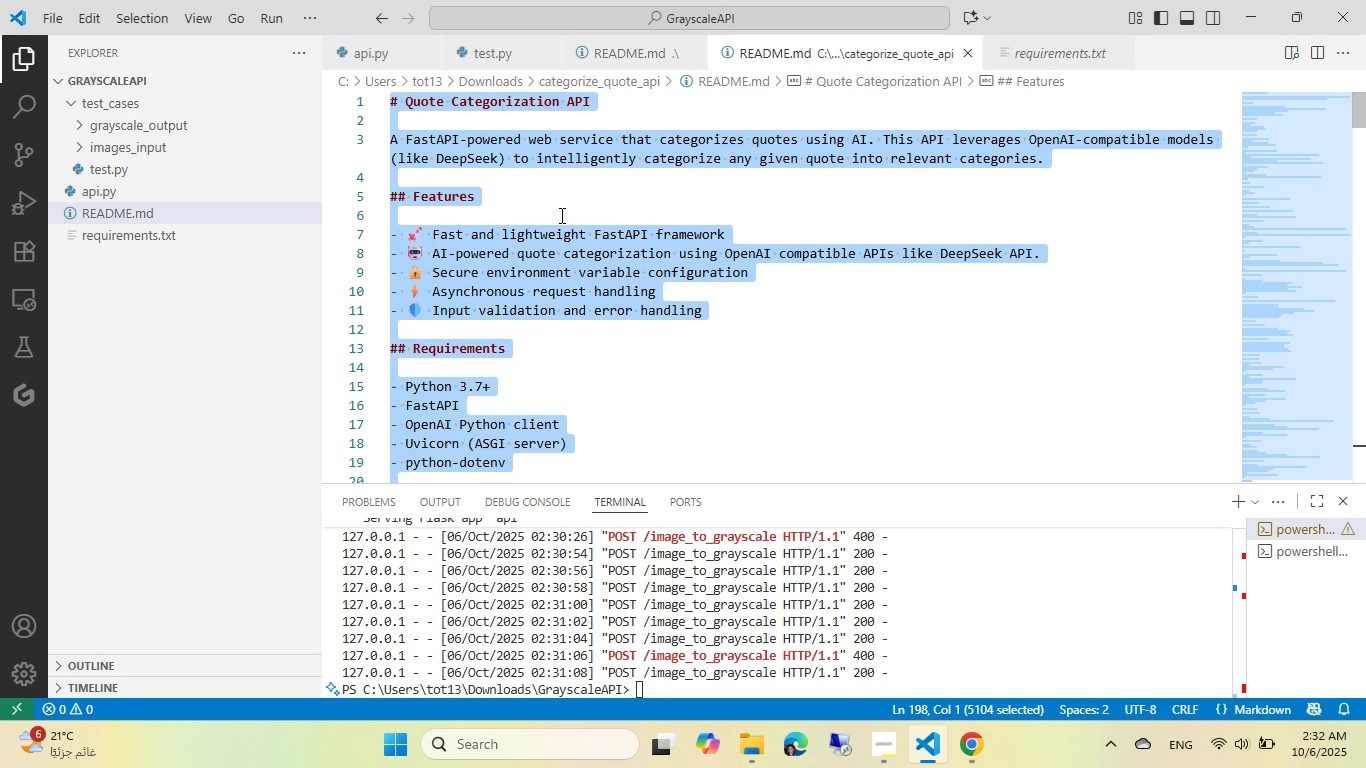 
key(Control+A)
 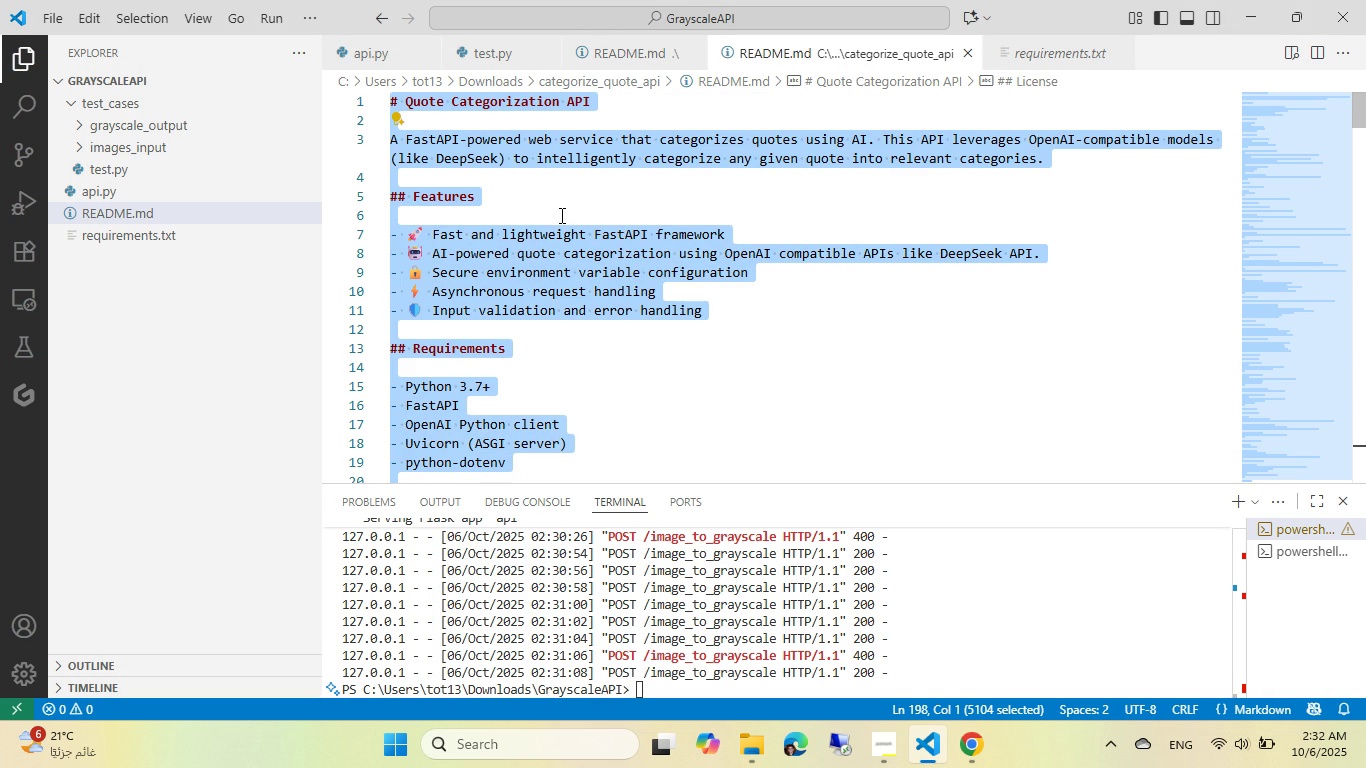 
key(Control+ControlLeft)
 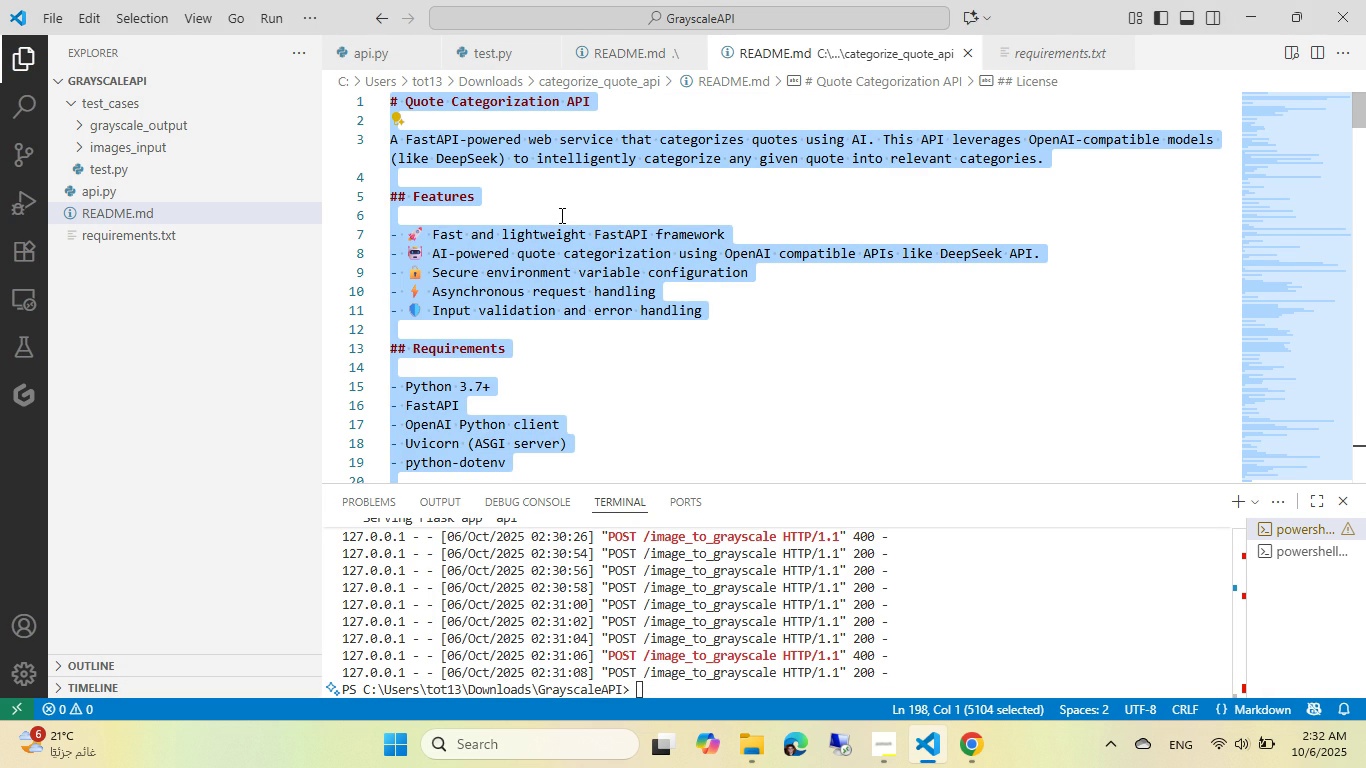 
key(Control+C)
 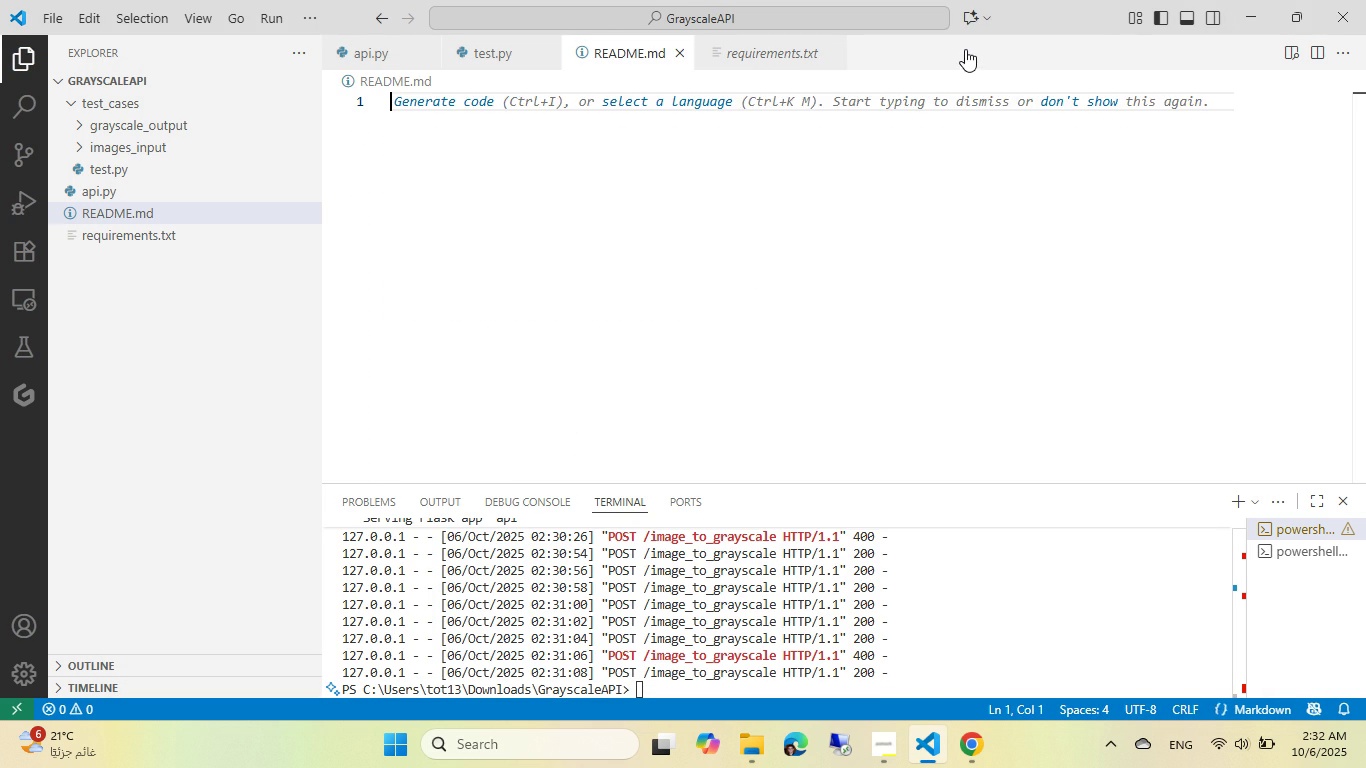 
left_click([741, 62])
 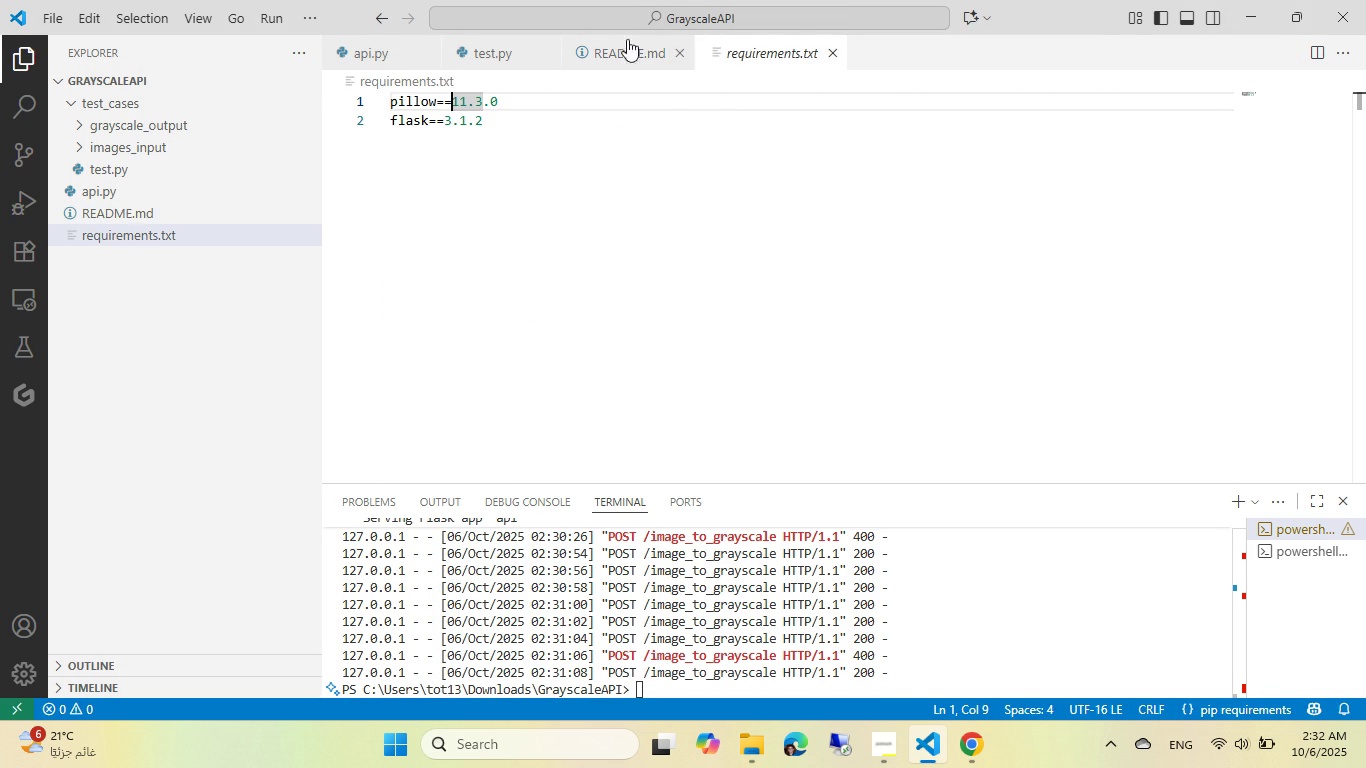 
left_click([615, 52])
 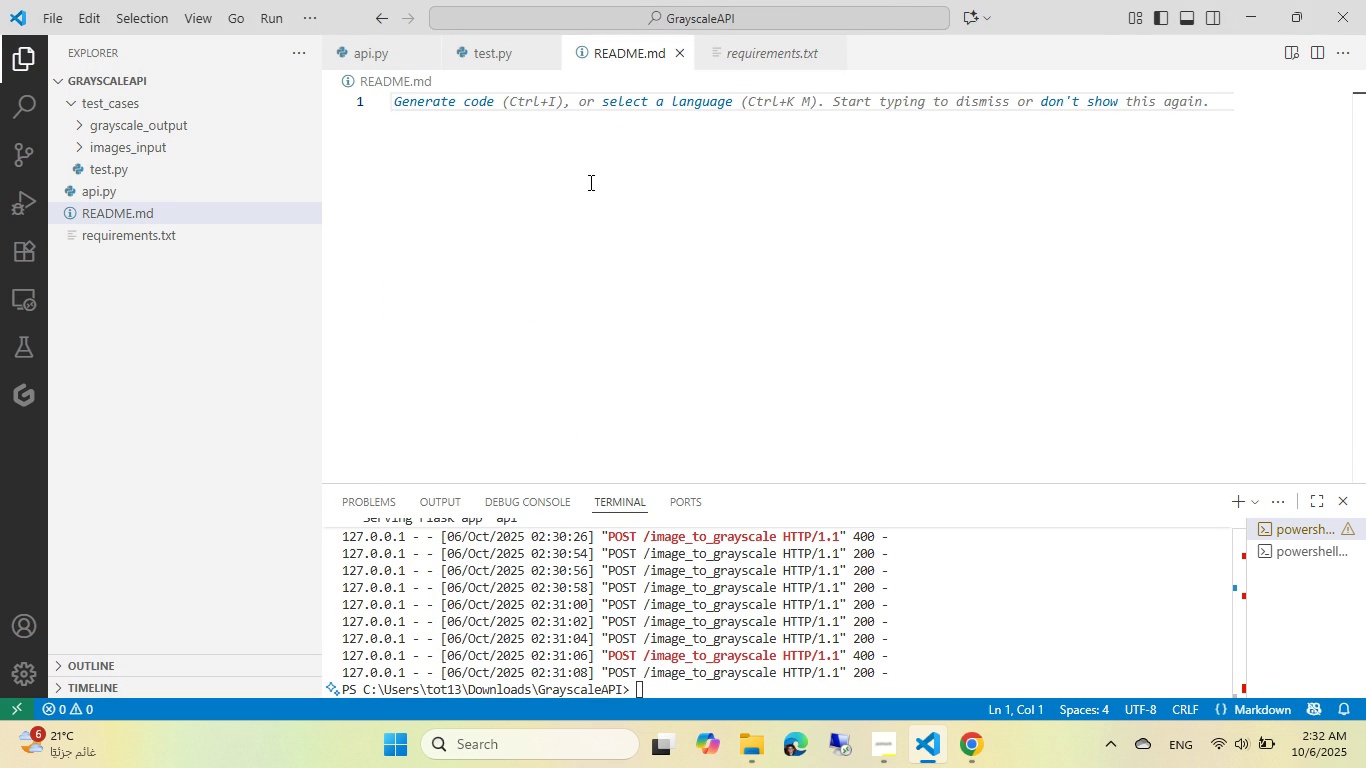 
key(Control+ControlLeft)